 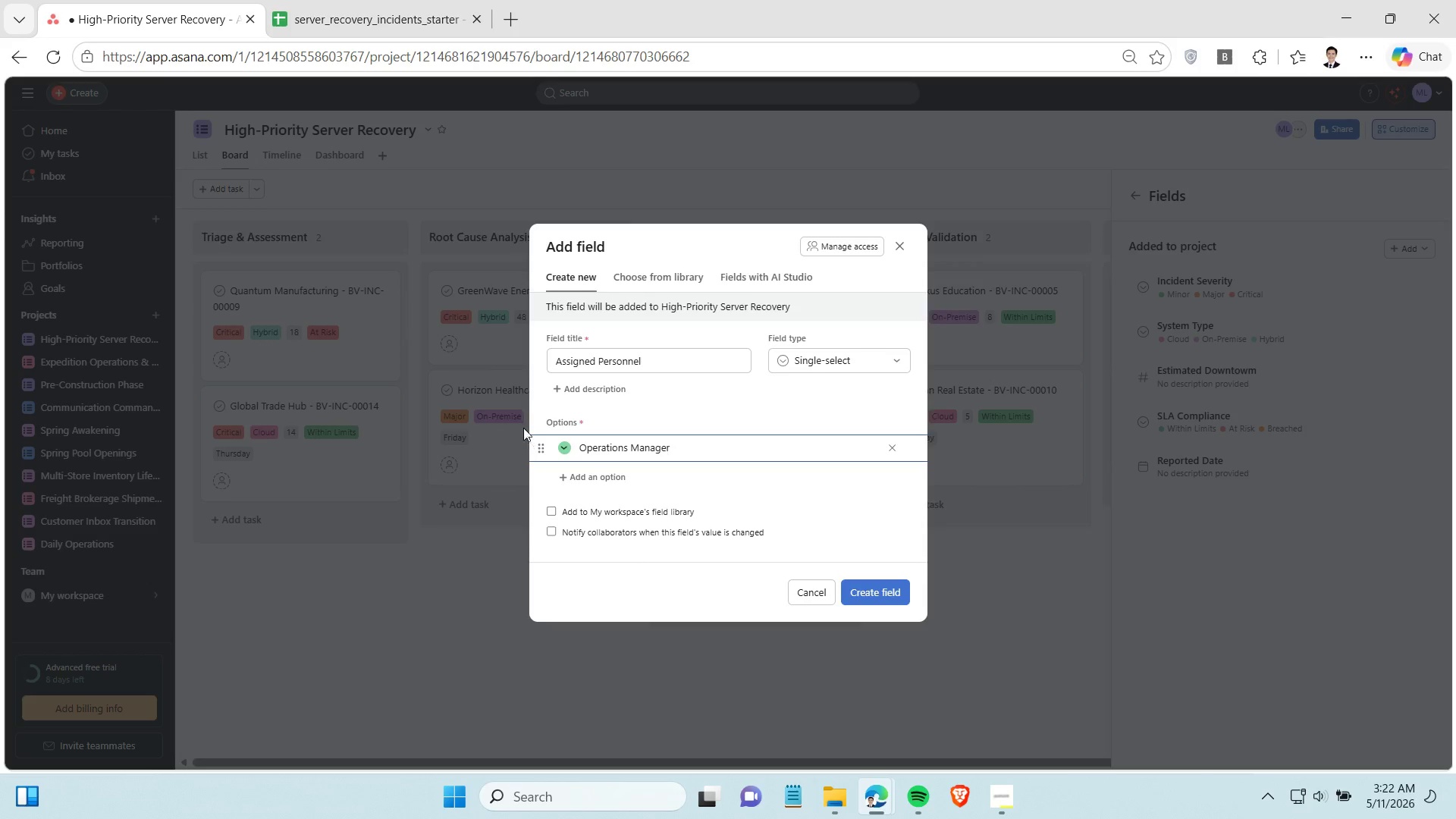 
left_click([563, 446])
 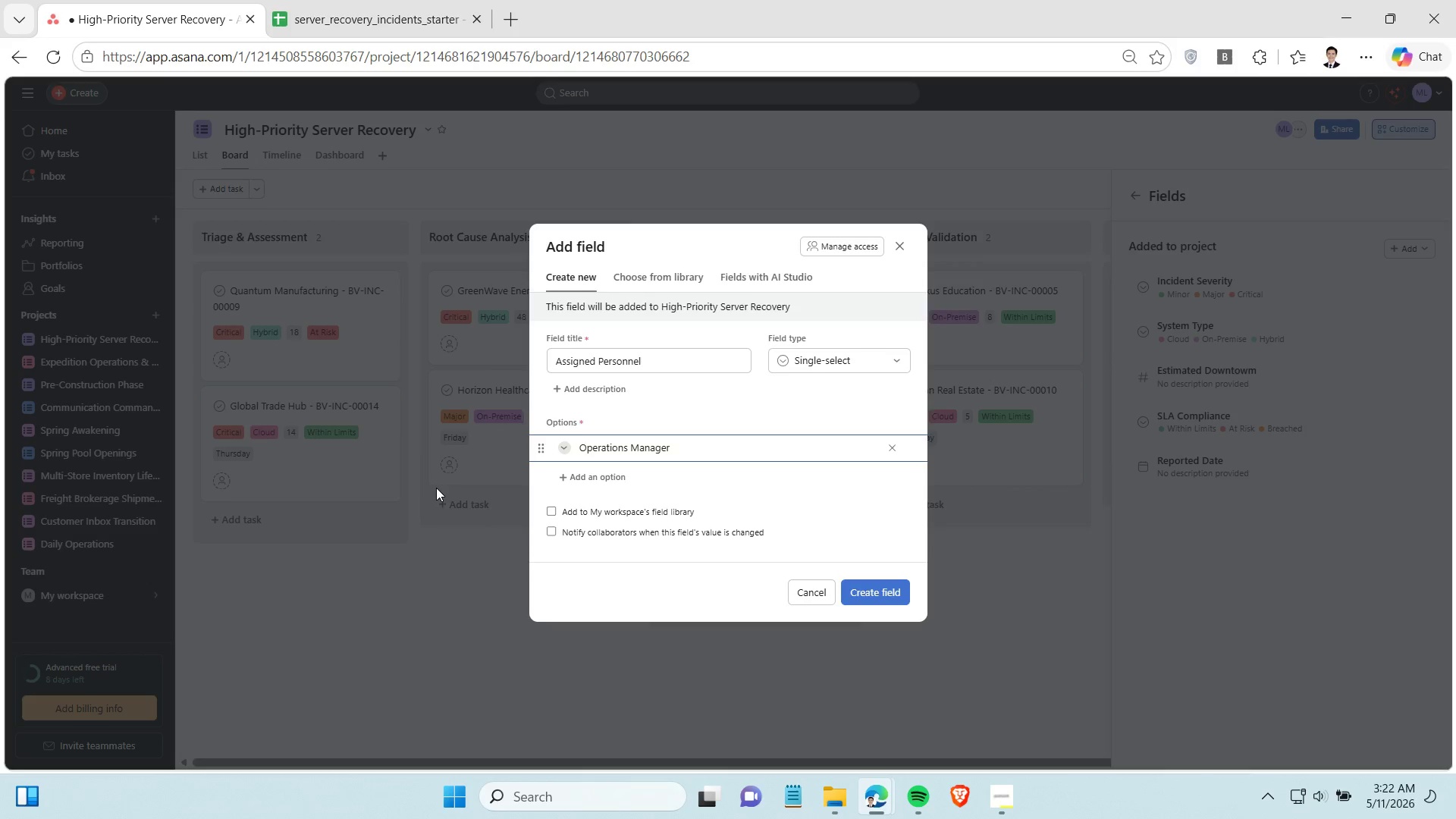 
wait(5.56)
 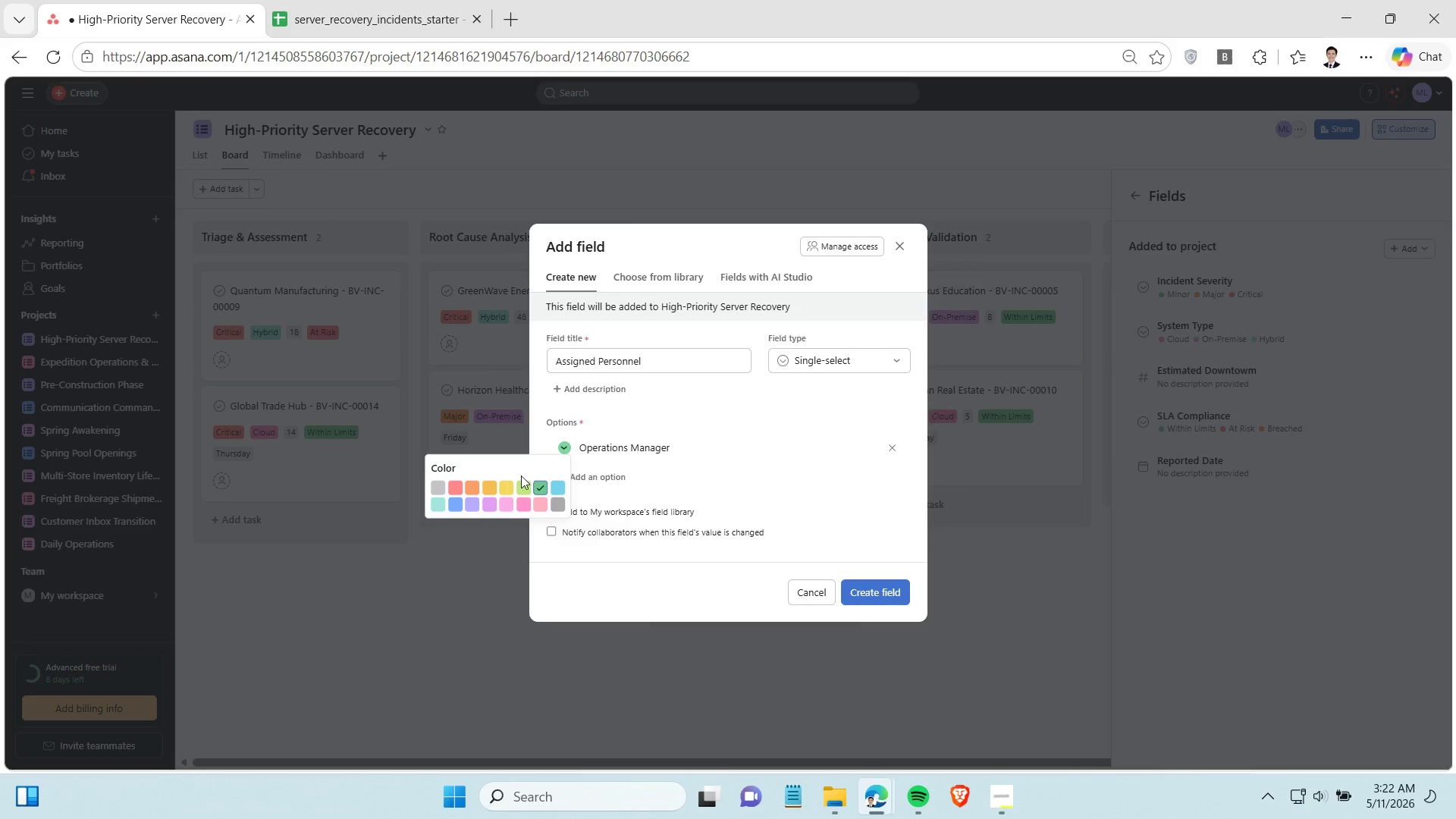 
left_click([566, 448])
 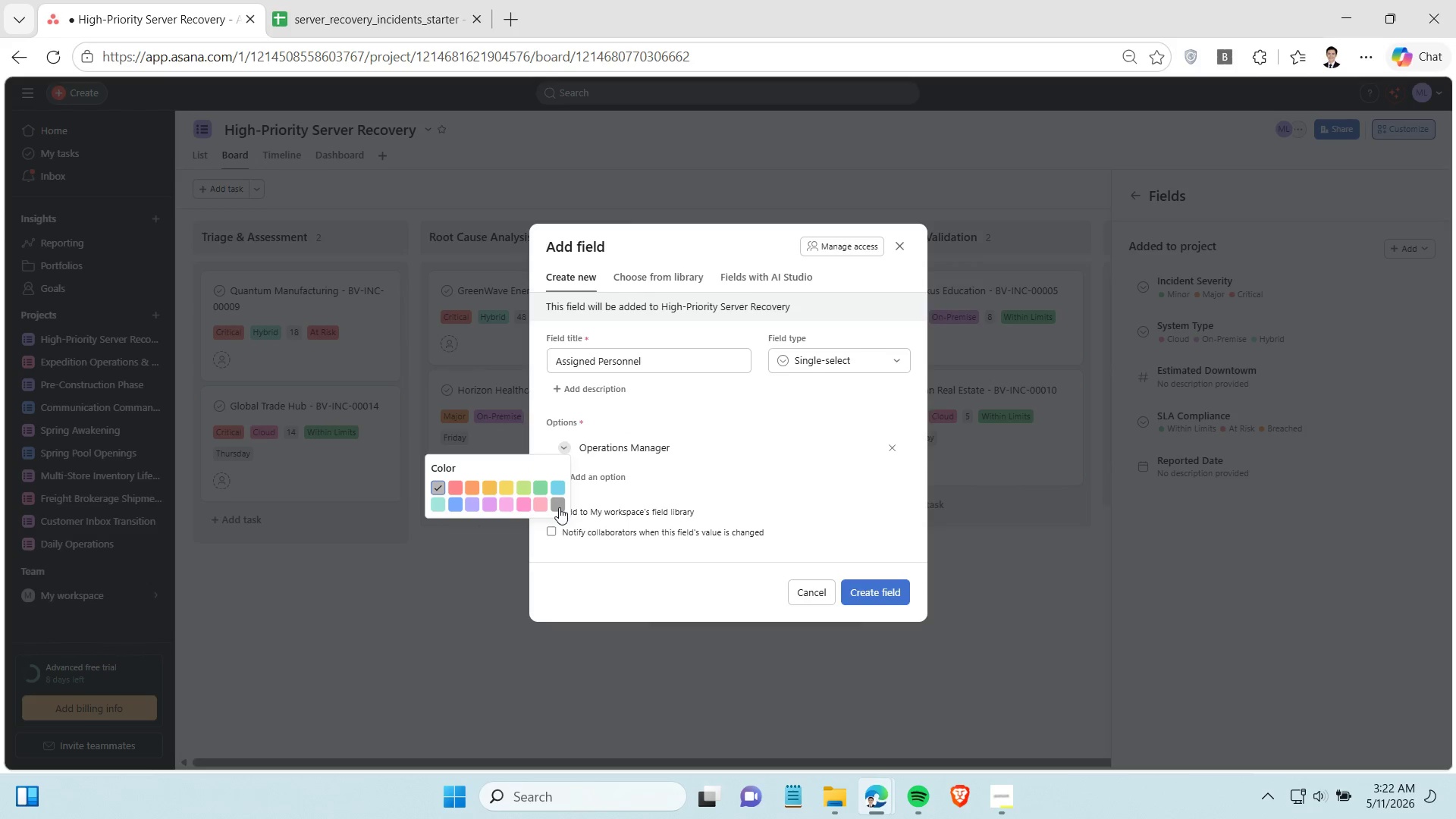 
left_click([559, 507])
 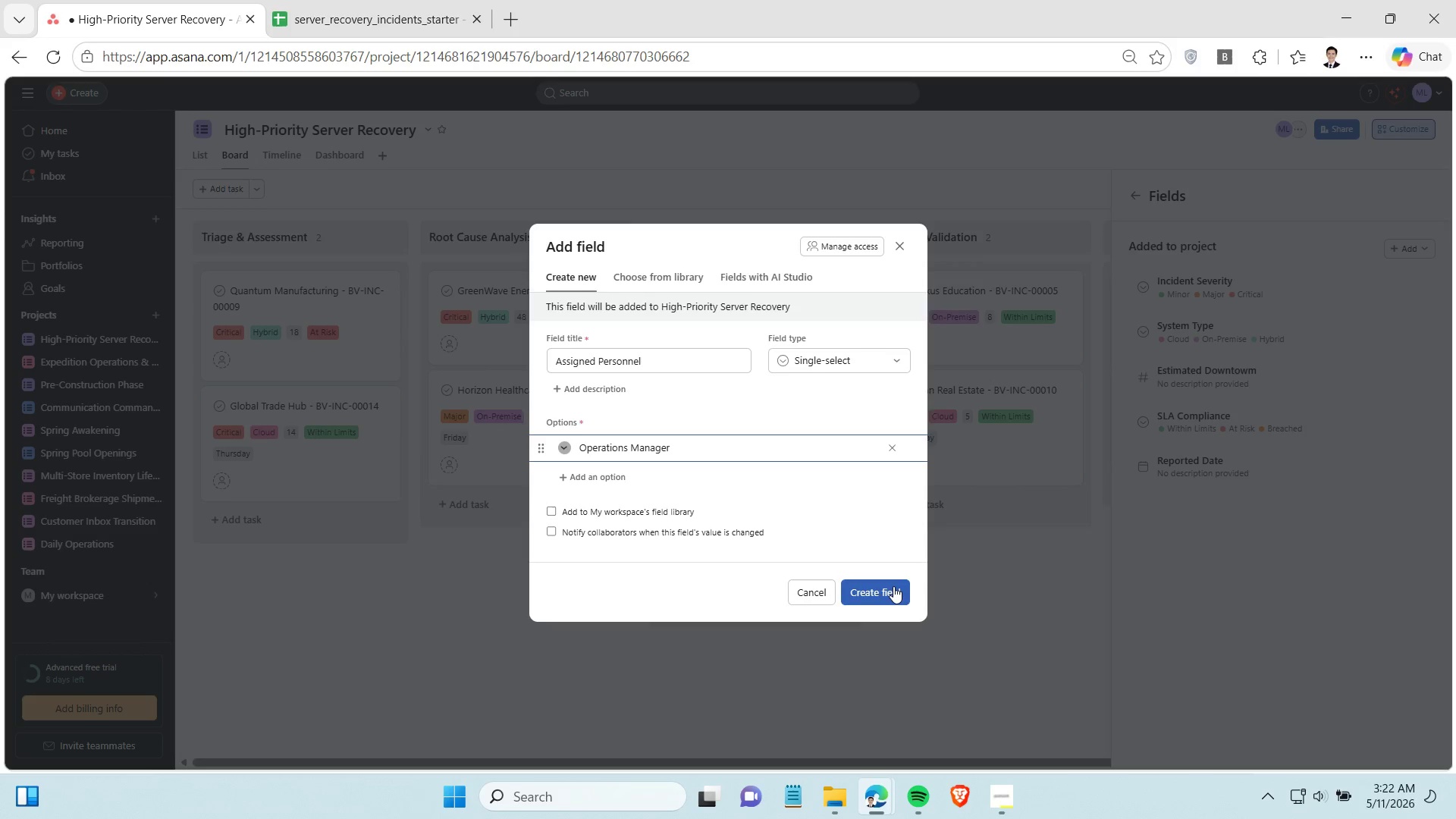 
left_click([893, 586])
 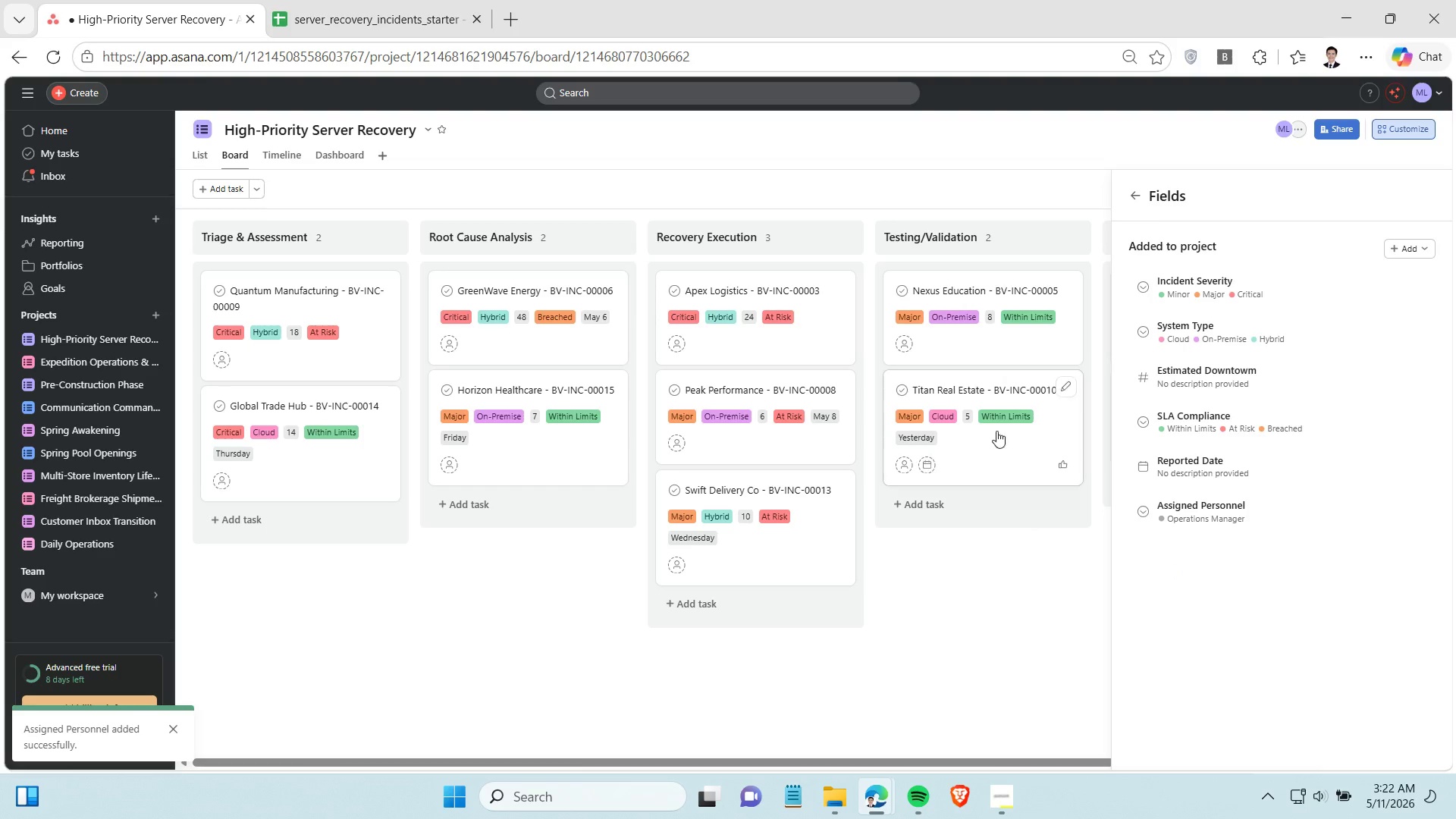 
left_click([1137, 196])
 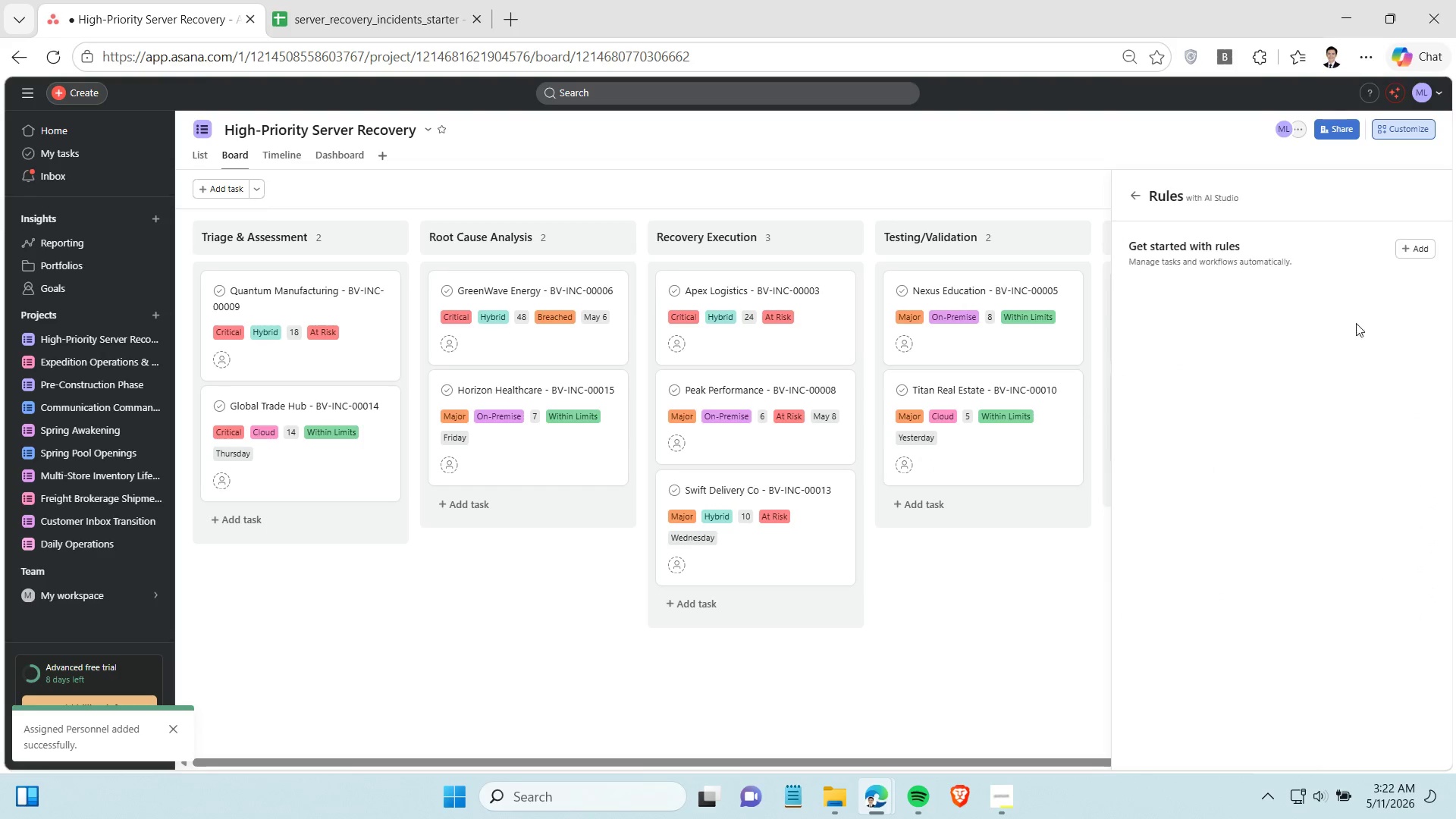 
left_click([1409, 246])
 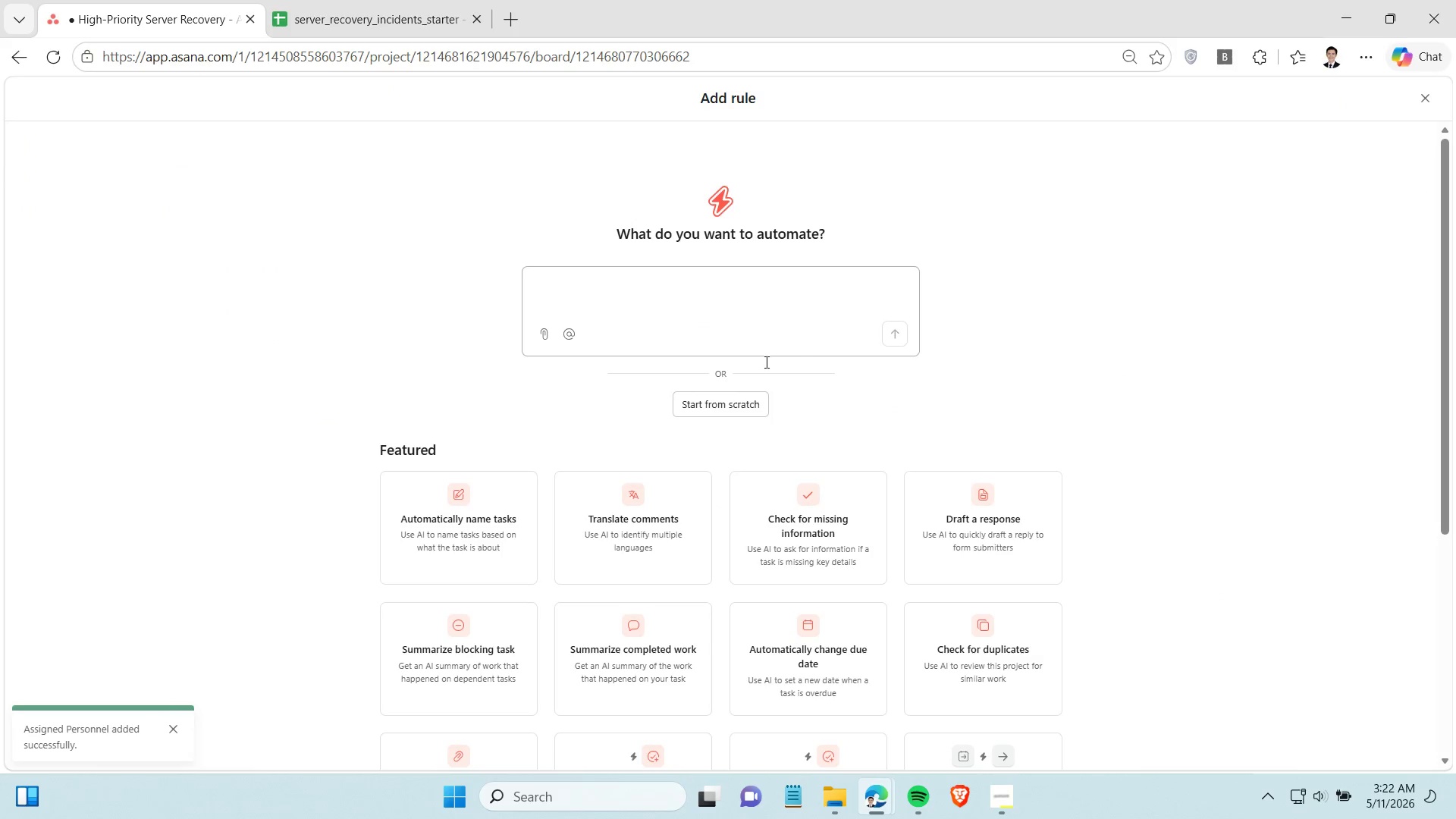 
left_click([739, 400])
 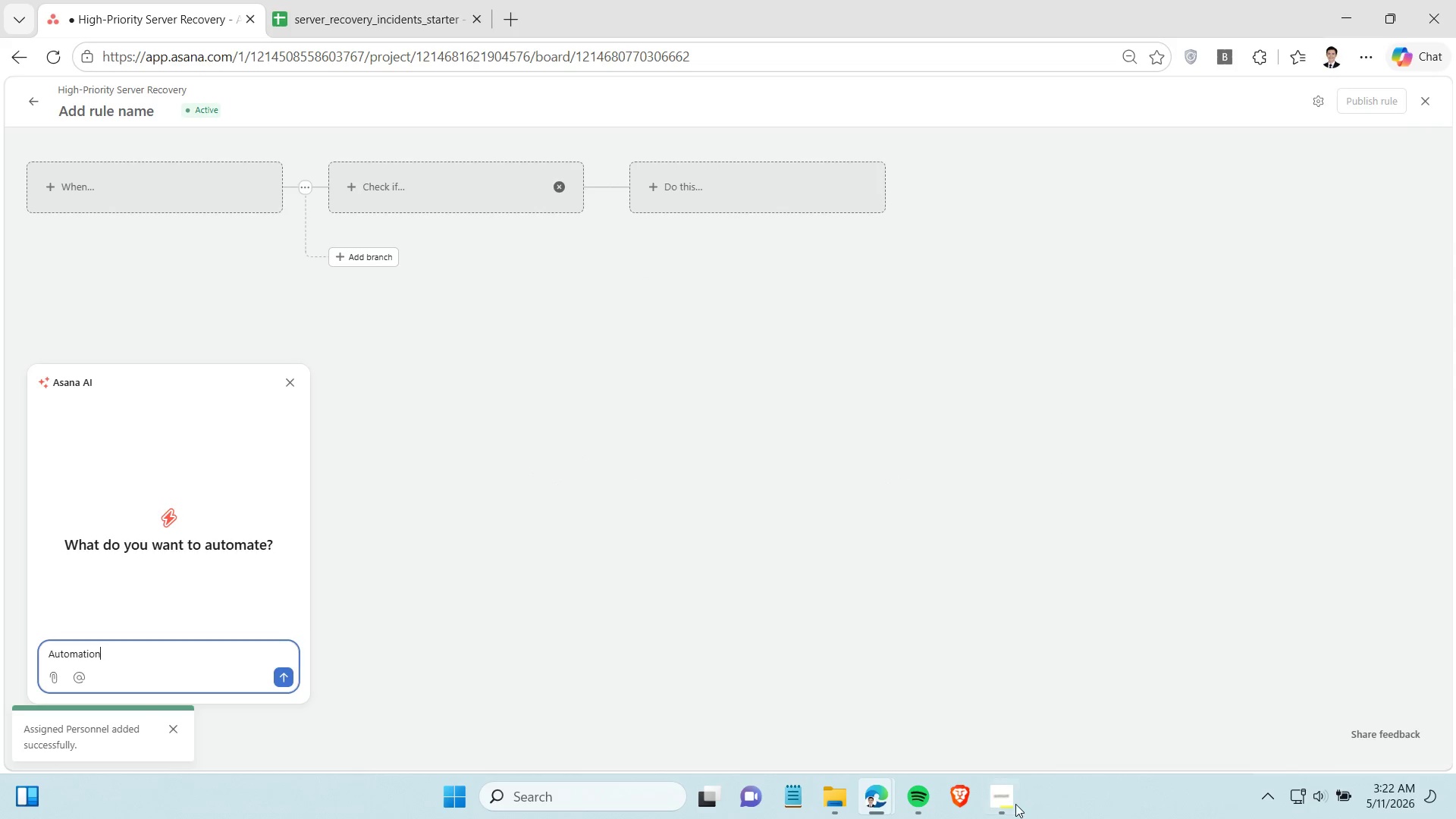 
left_click([1015, 804])